 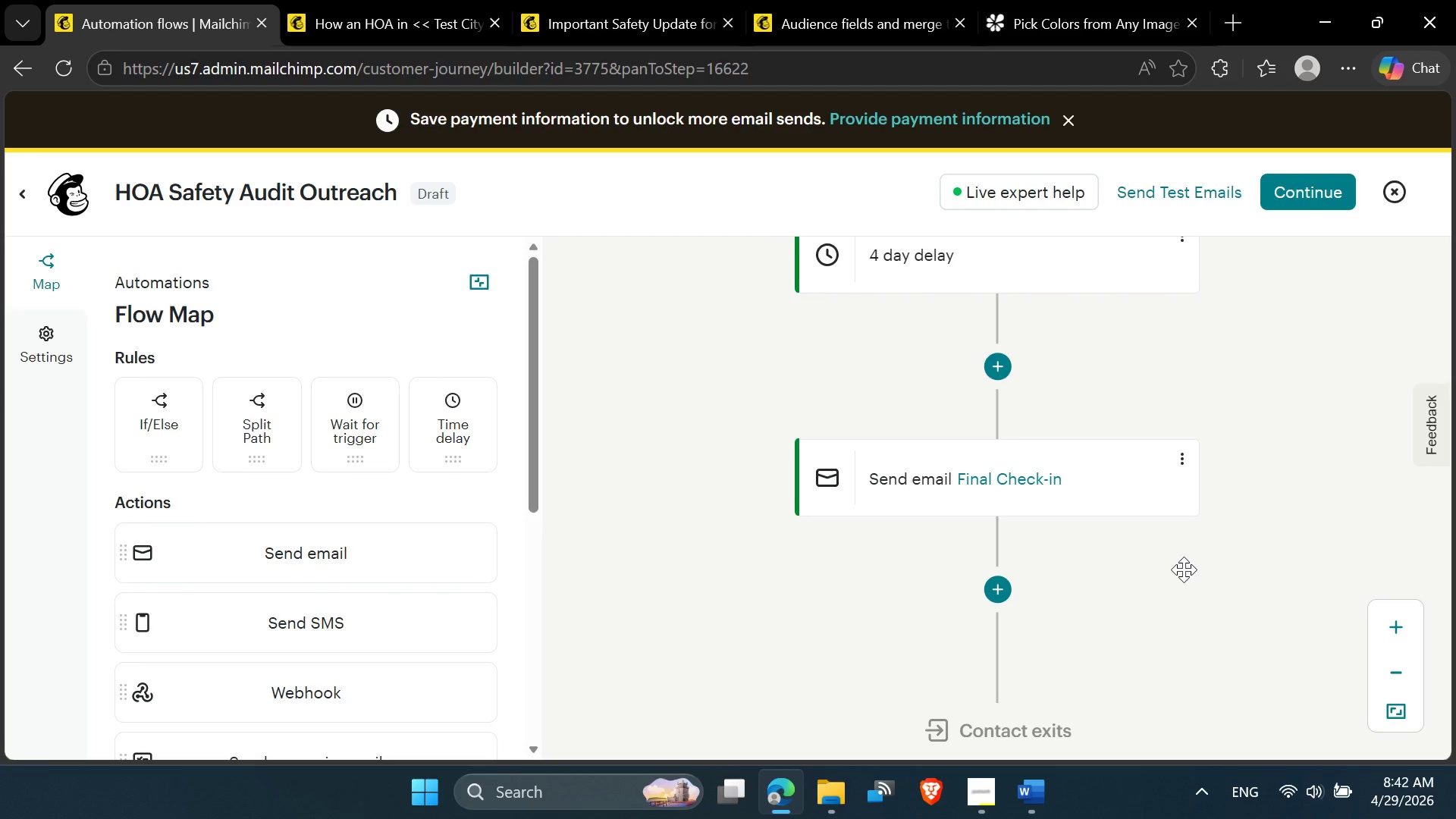 
left_click([1186, 457])
 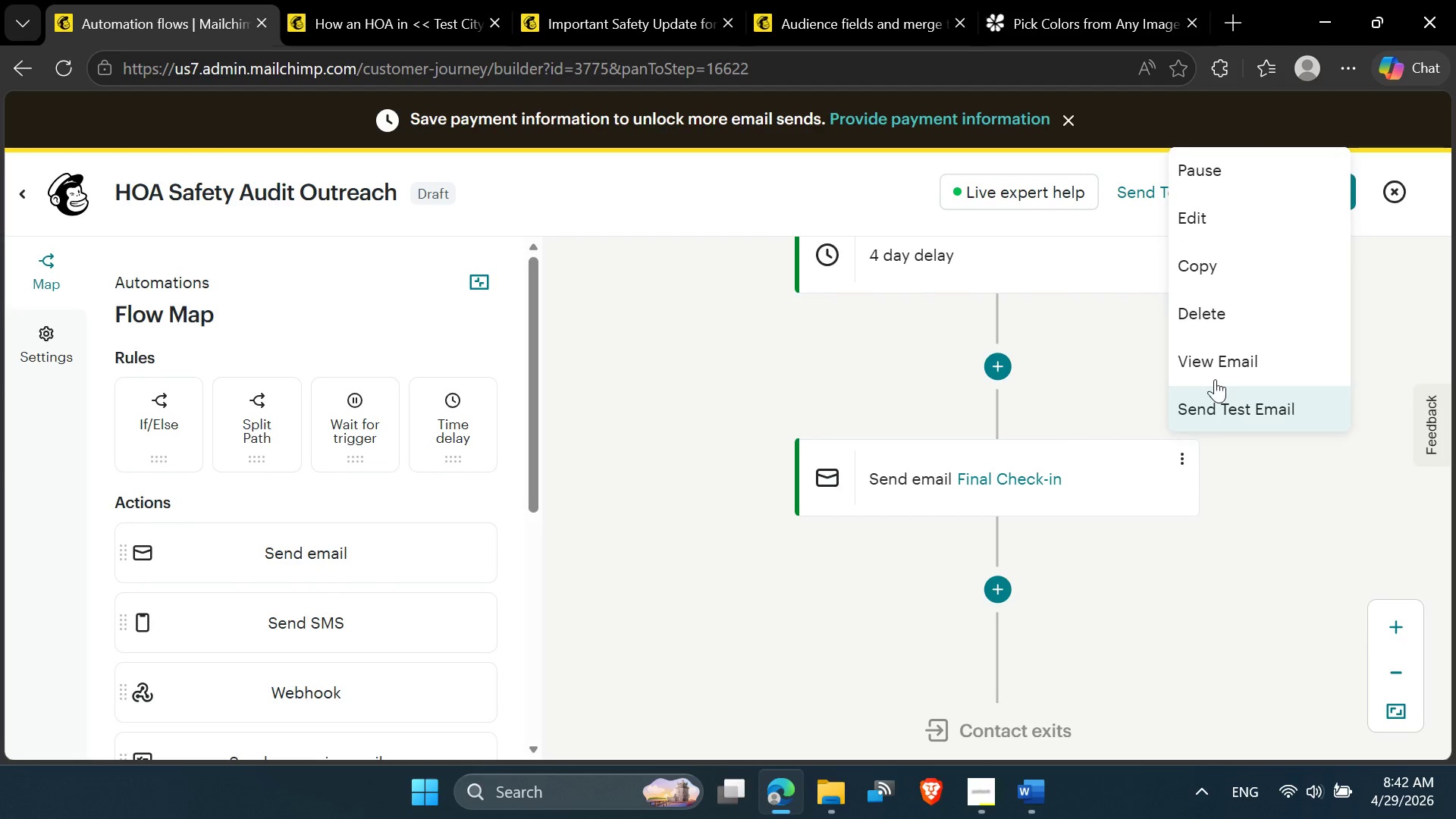 
left_click([1215, 362])
 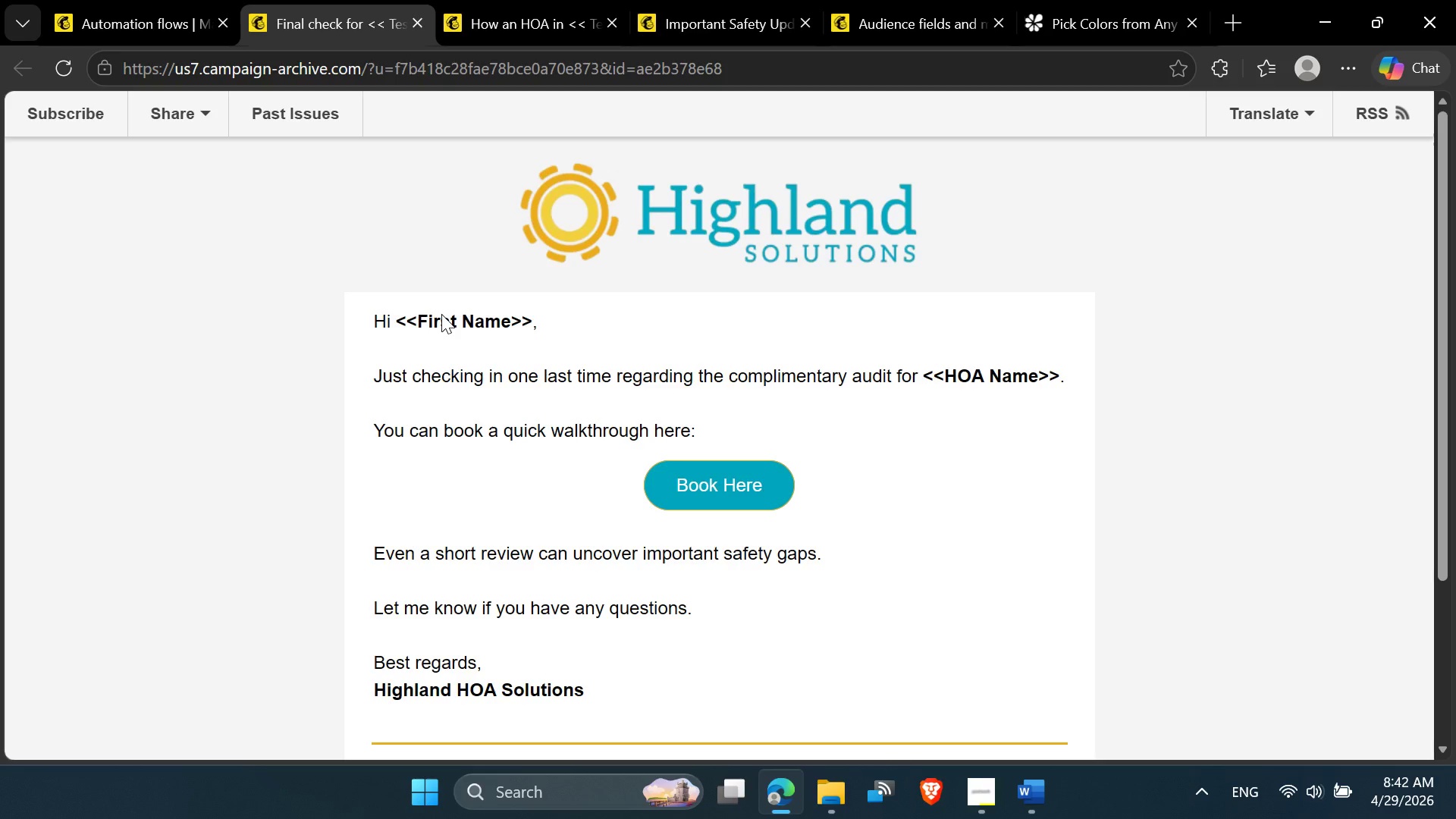 
scroll: coordinate [500, 548], scroll_direction: none, amount: 0.0
 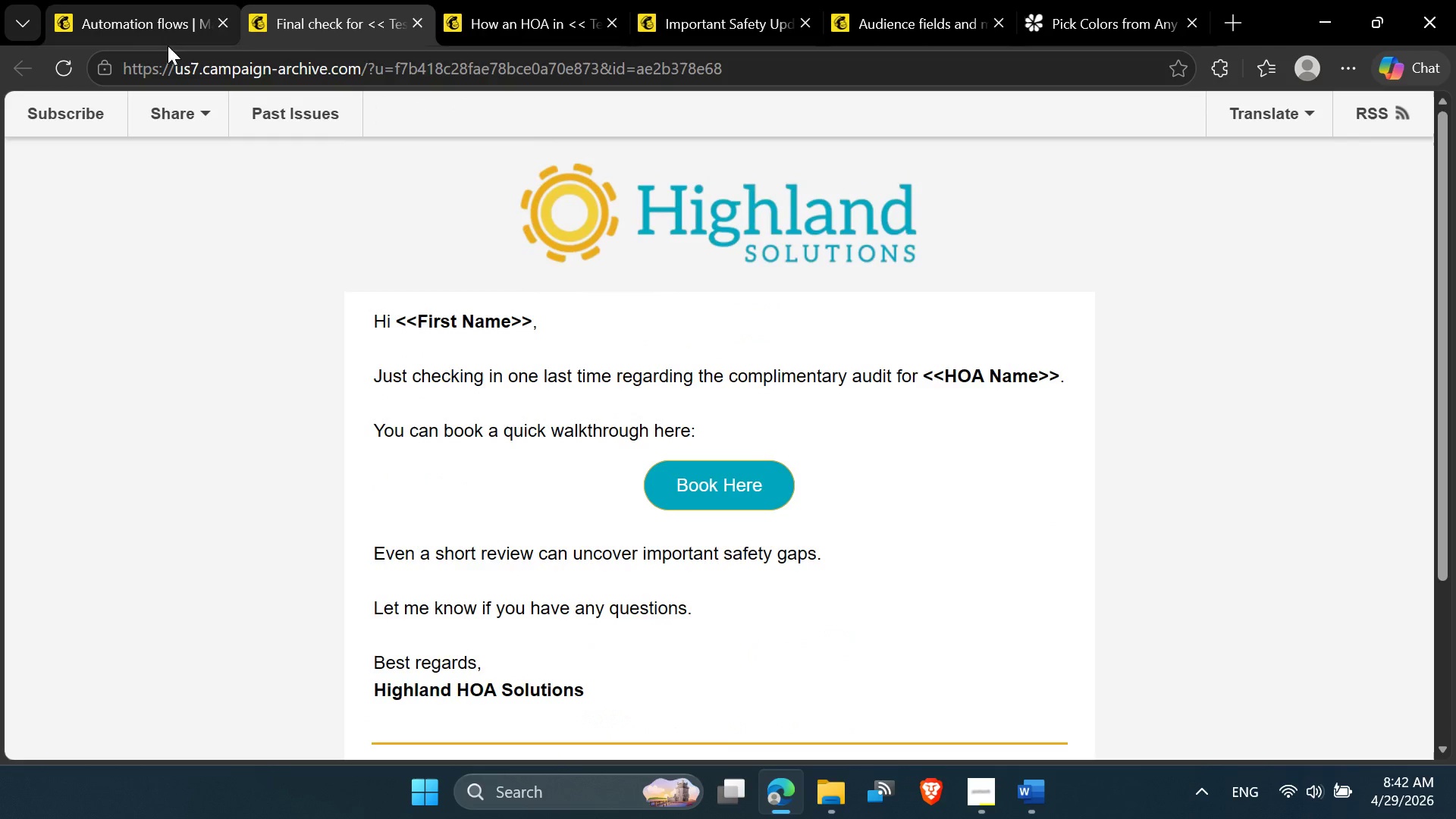 
left_click([108, 18])
 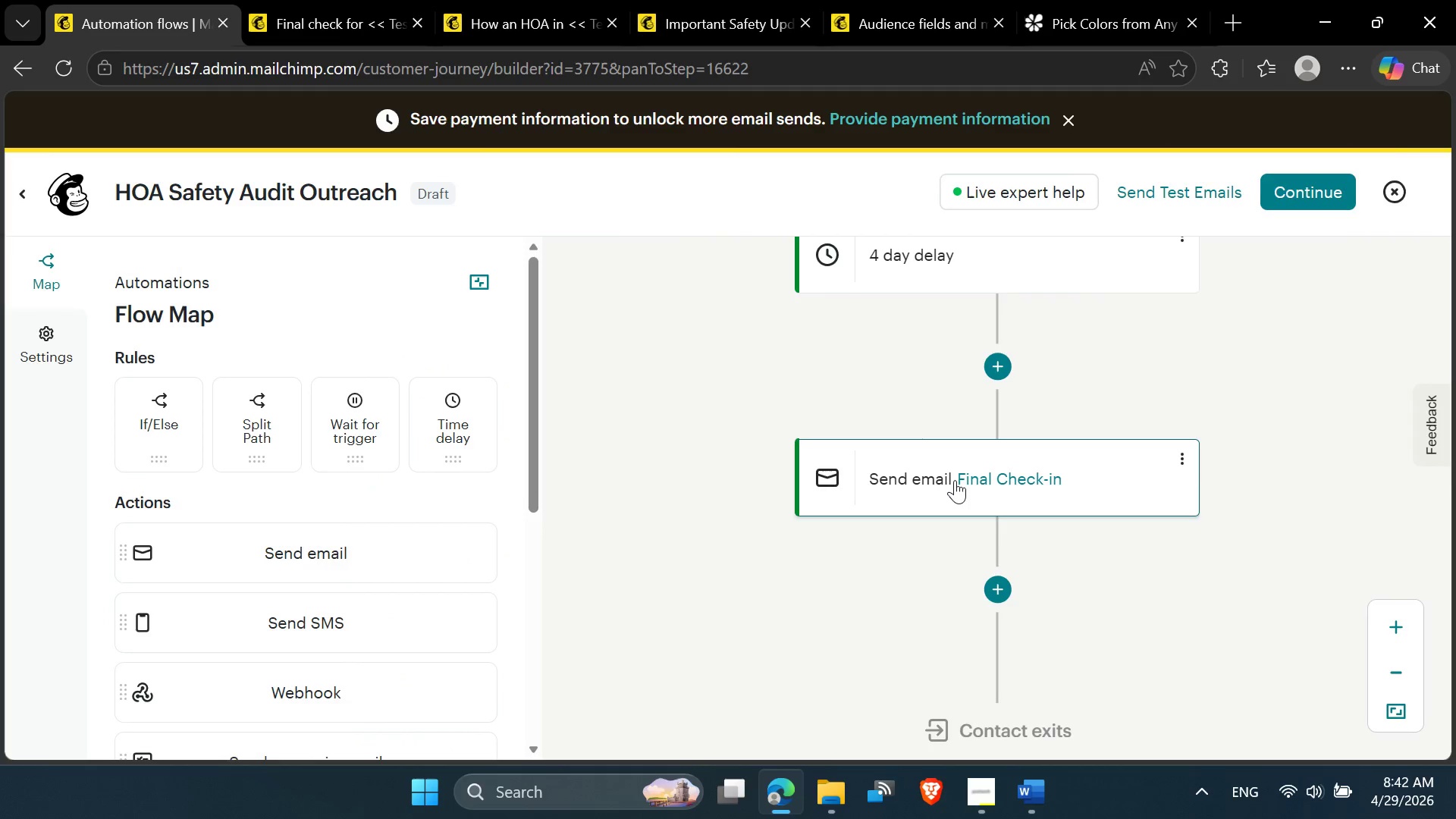 
scroll: coordinate [956, 483], scroll_direction: down, amount: 2.0
 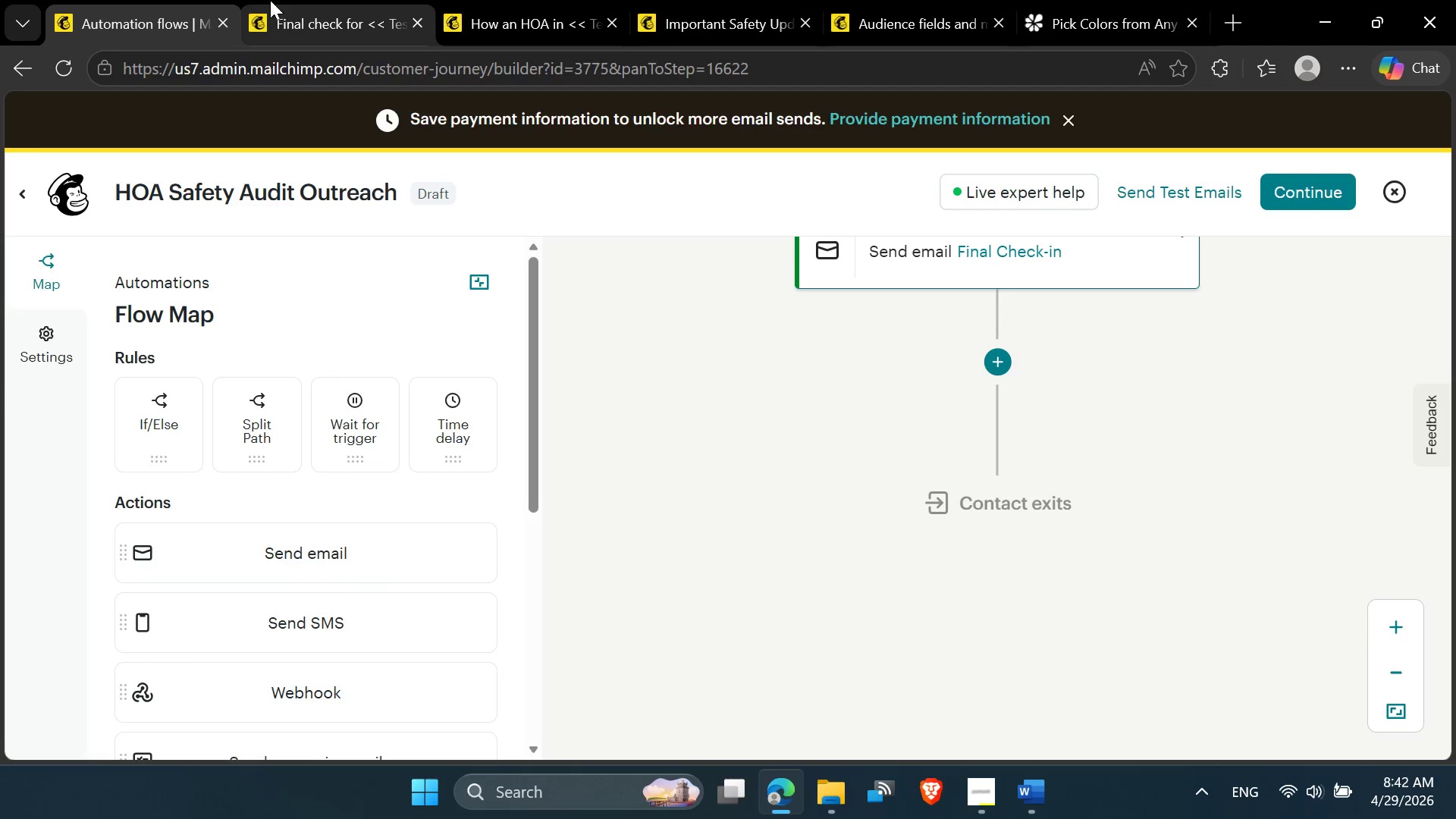 
left_click_drag(start_coordinate=[316, 0], to_coordinate=[323, 2])
 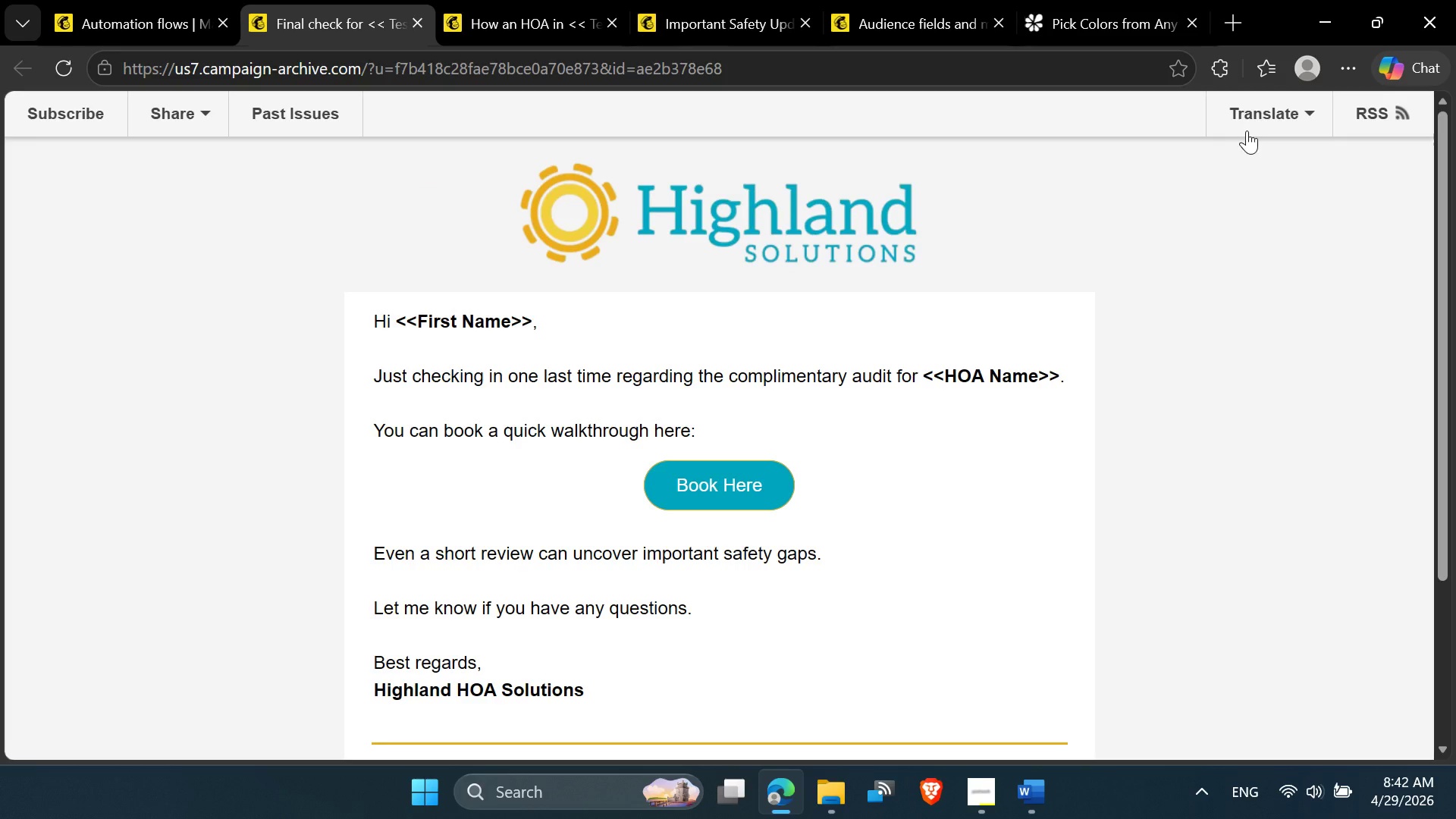 
left_click([1224, 66])
 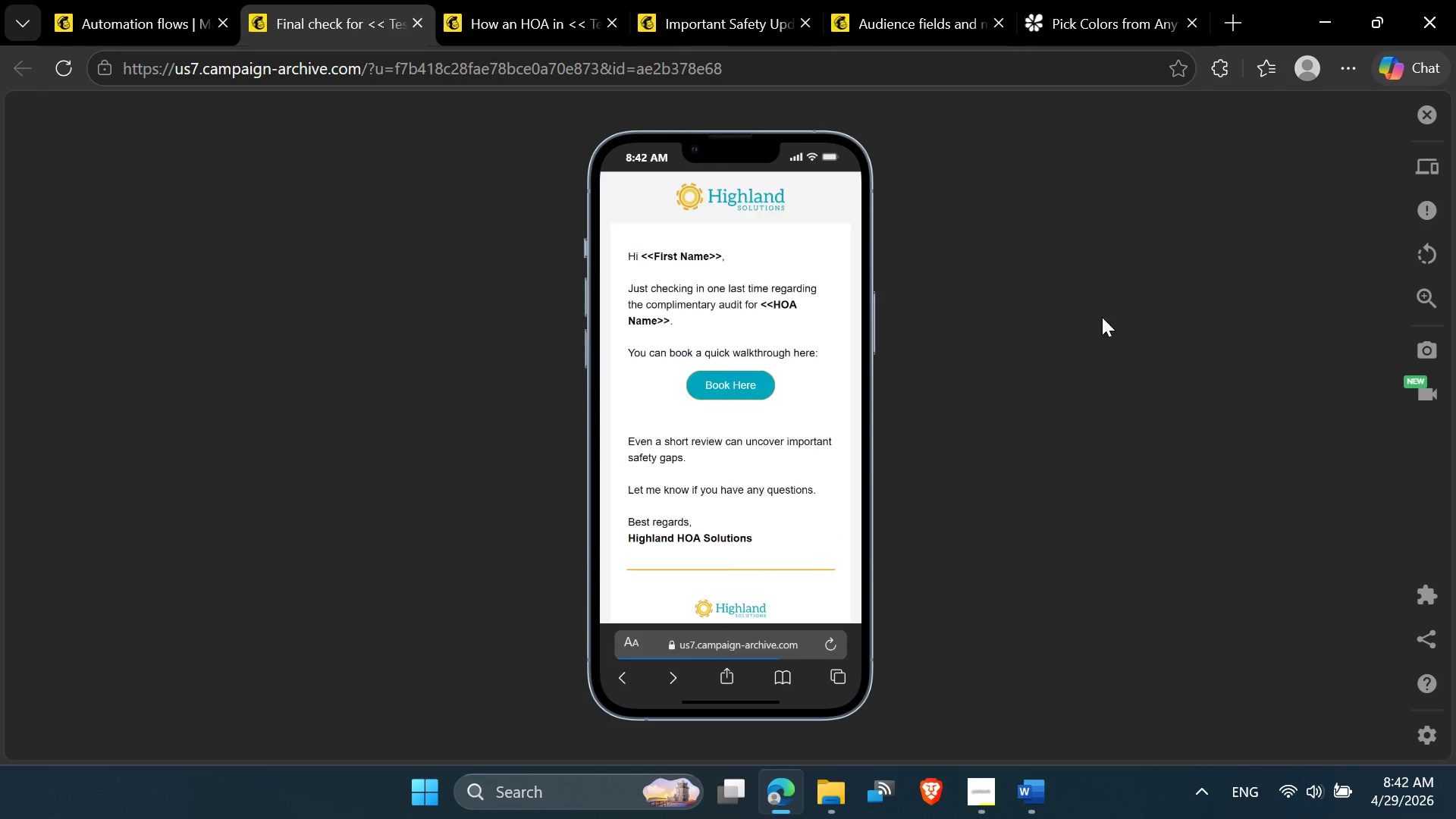 
left_click([1425, 158])
 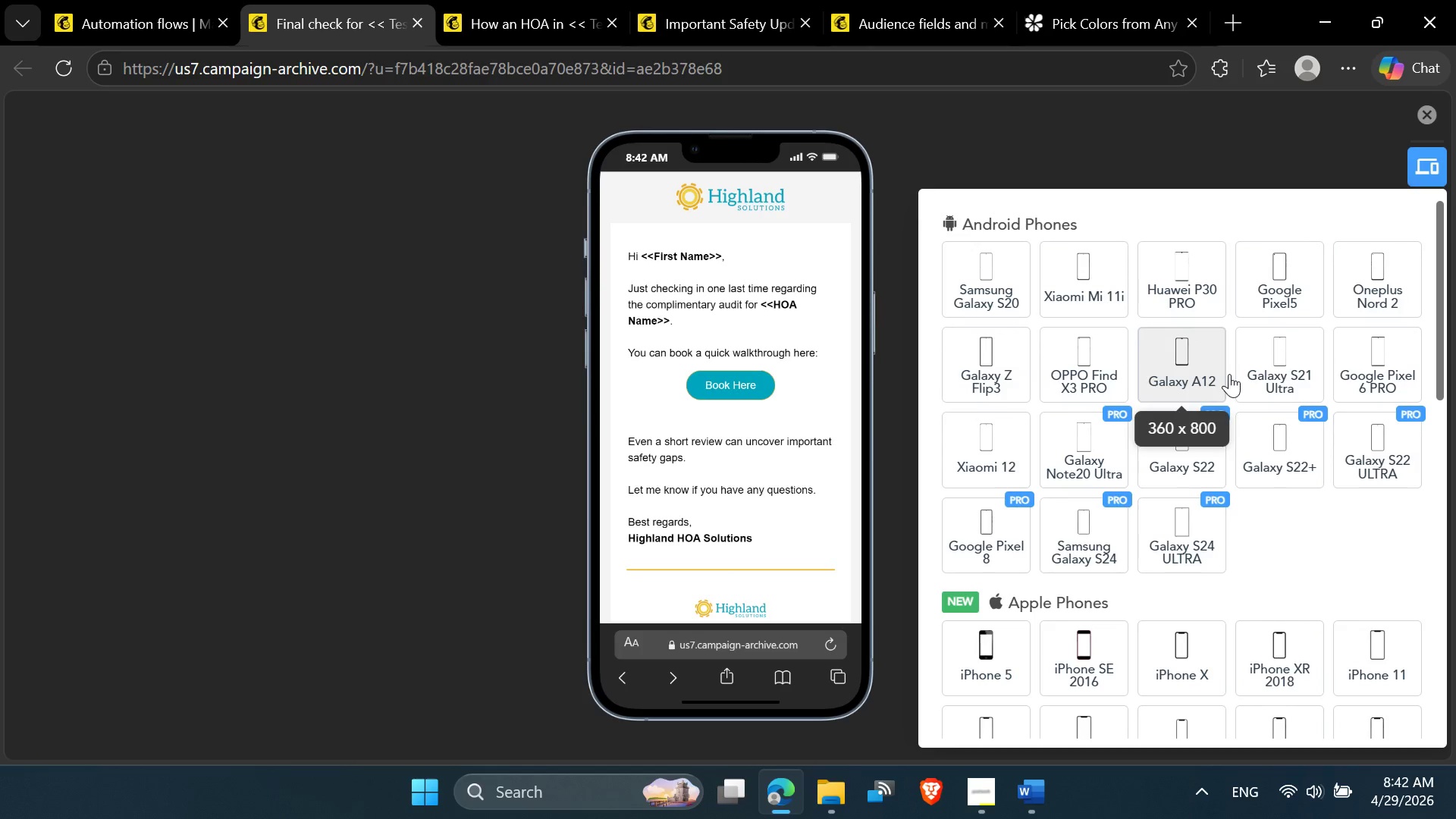 
left_click([1282, 366])
 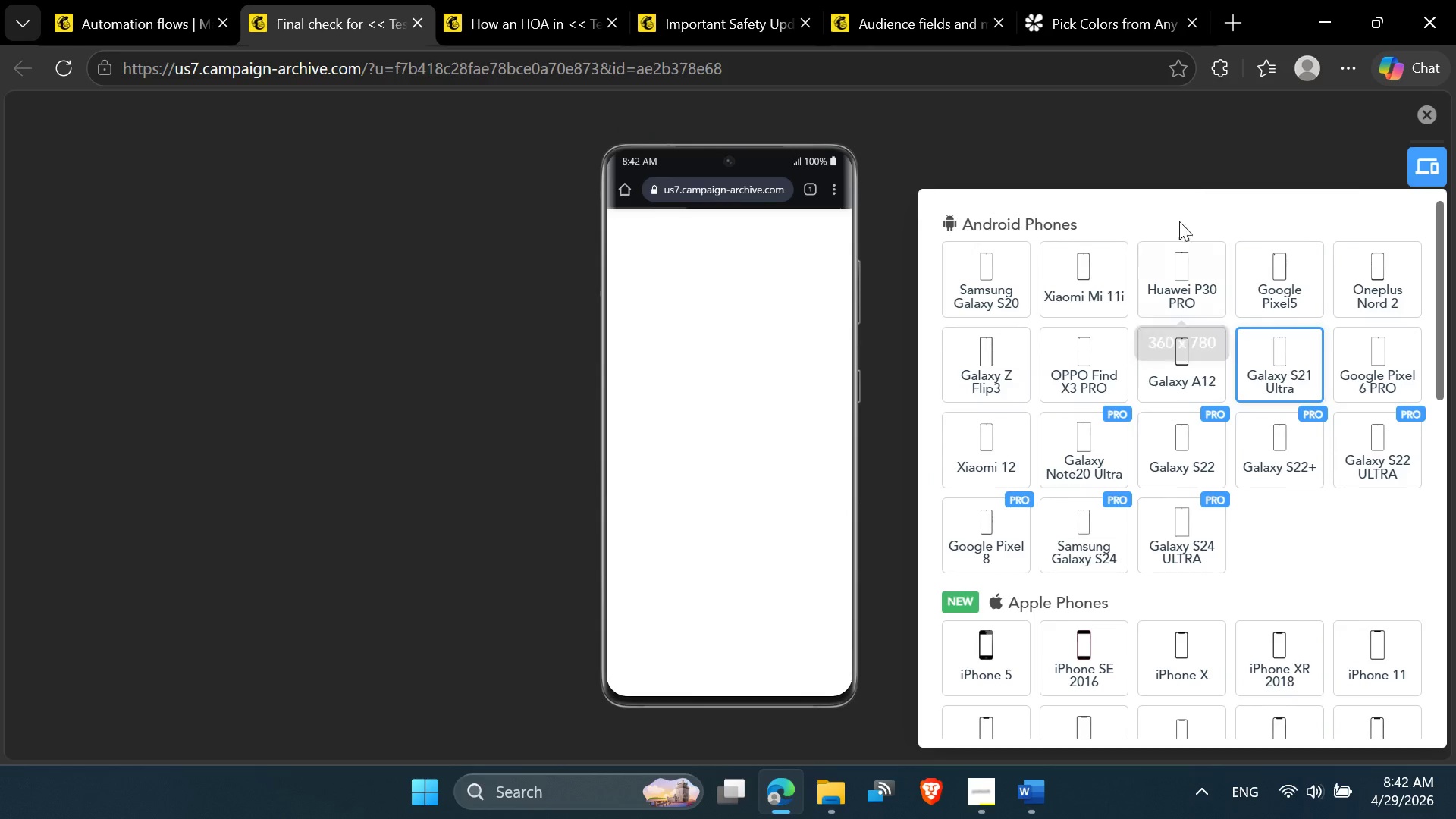 
left_click([1201, 171])
 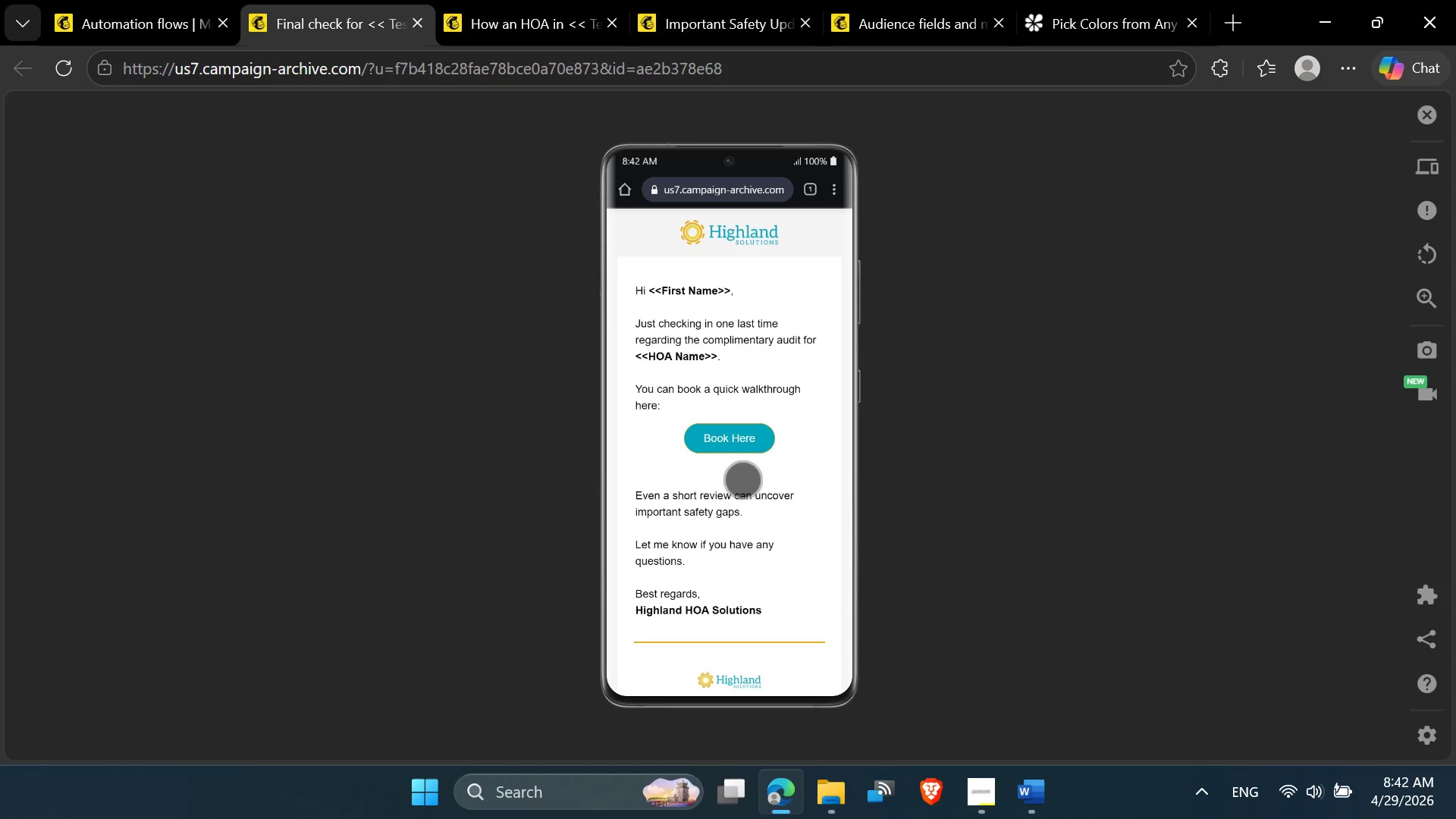 
scroll: coordinate [740, 482], scroll_direction: none, amount: 0.0
 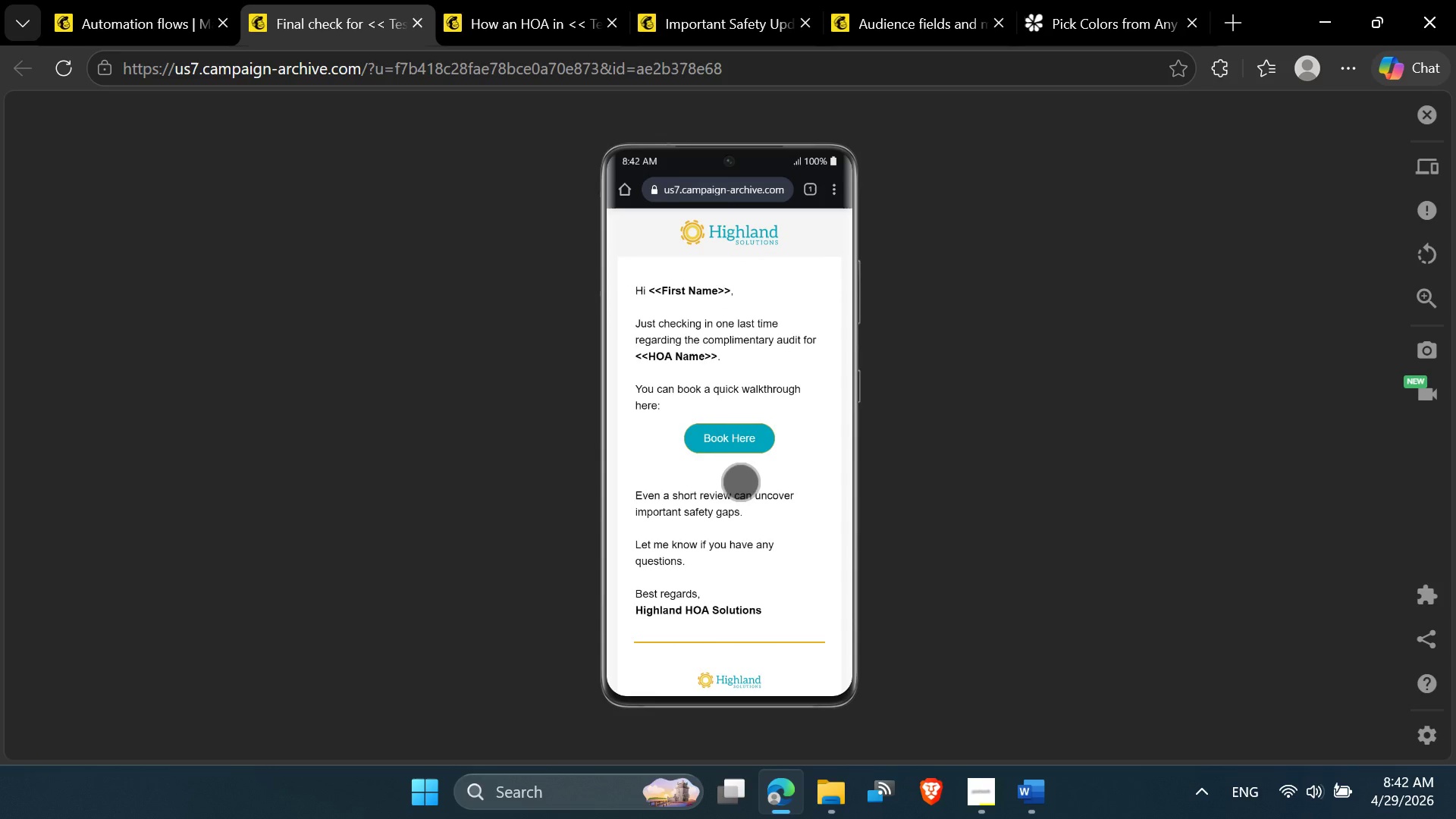 
scroll: coordinate [740, 482], scroll_direction: down, amount: 1.0
 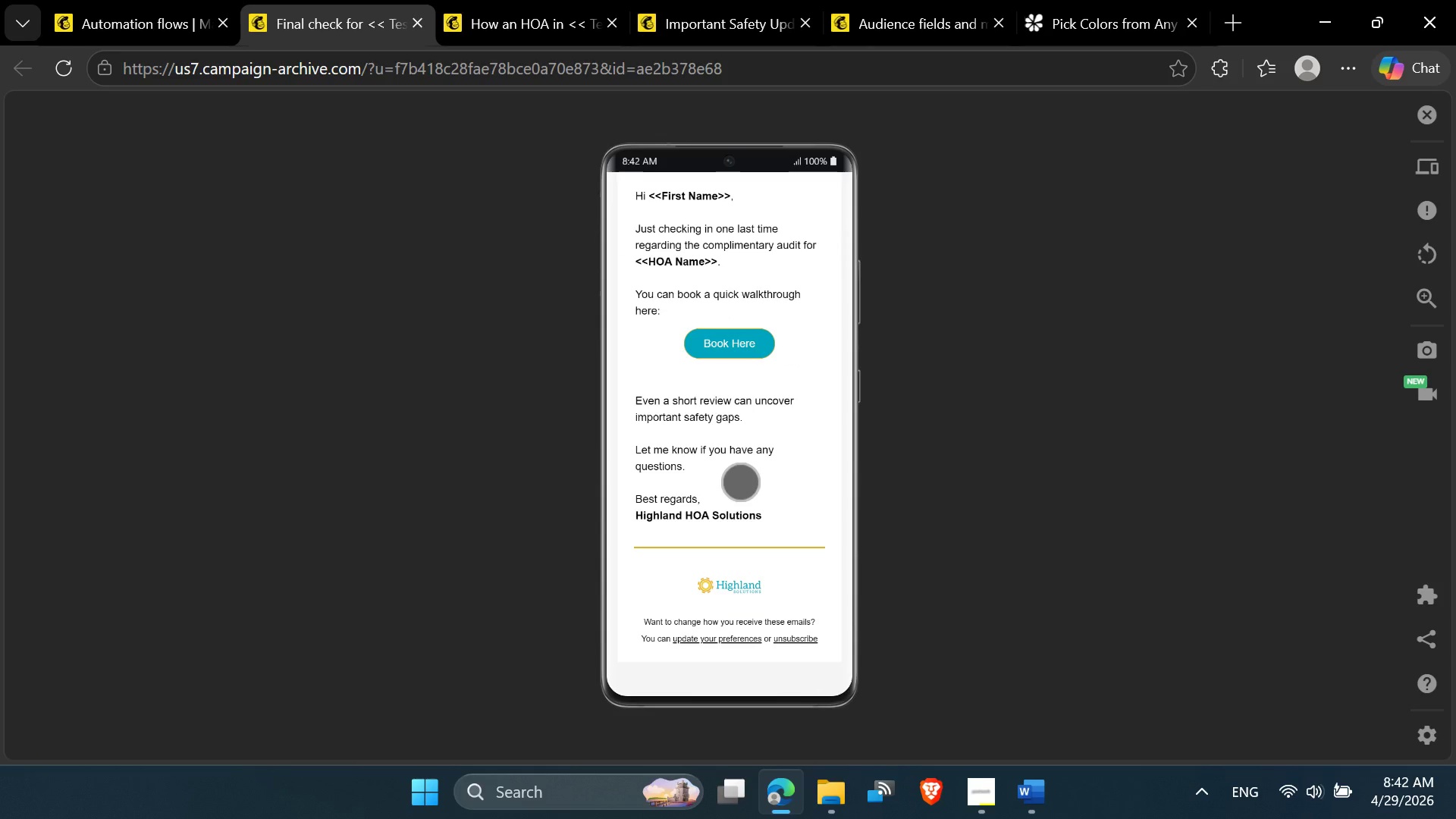 
scroll: coordinate [740, 482], scroll_direction: up, amount: 2.0
 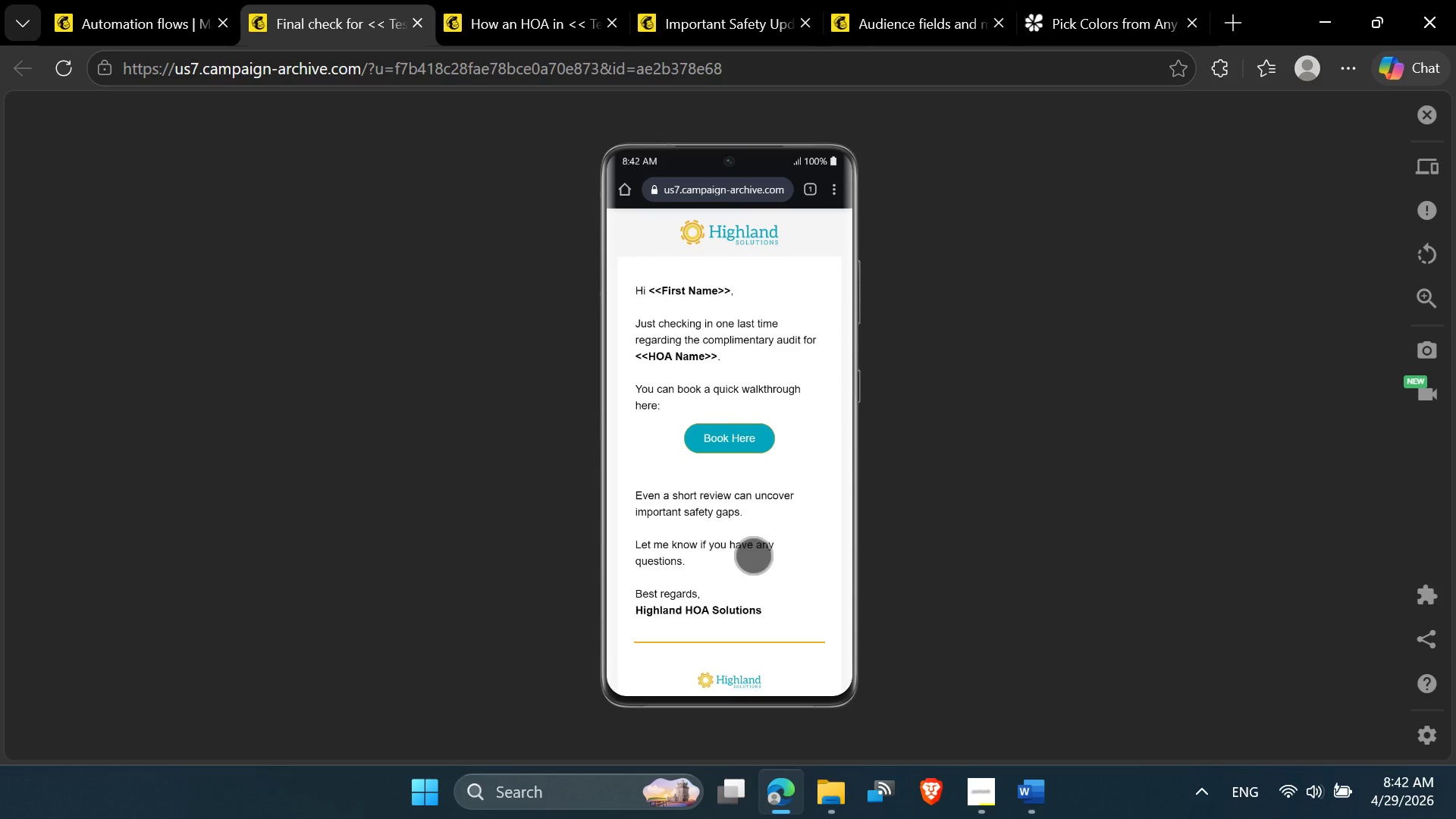 
wait(12.76)
 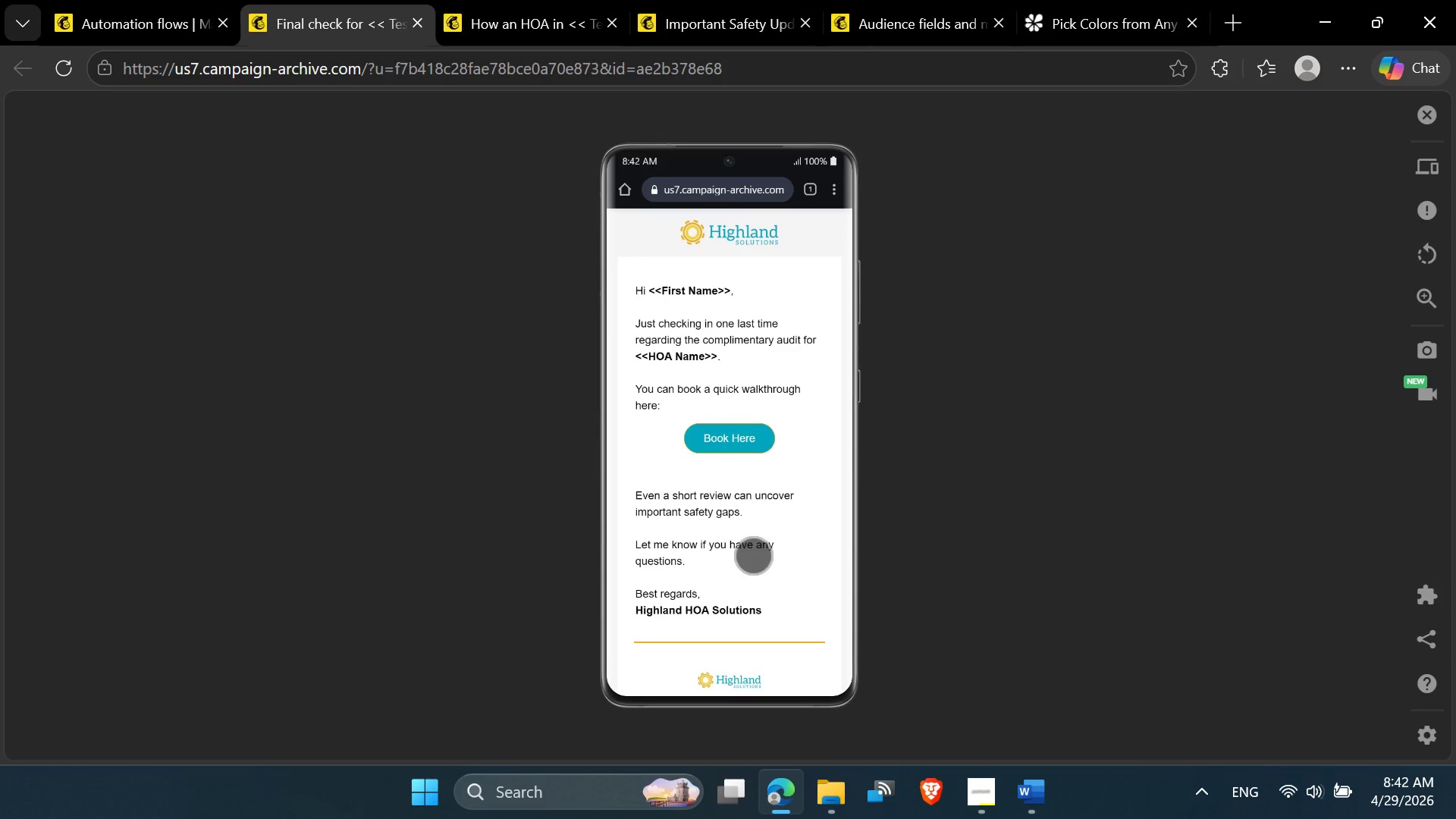 
scroll: coordinate [803, 587], scroll_direction: down, amount: 1.0
 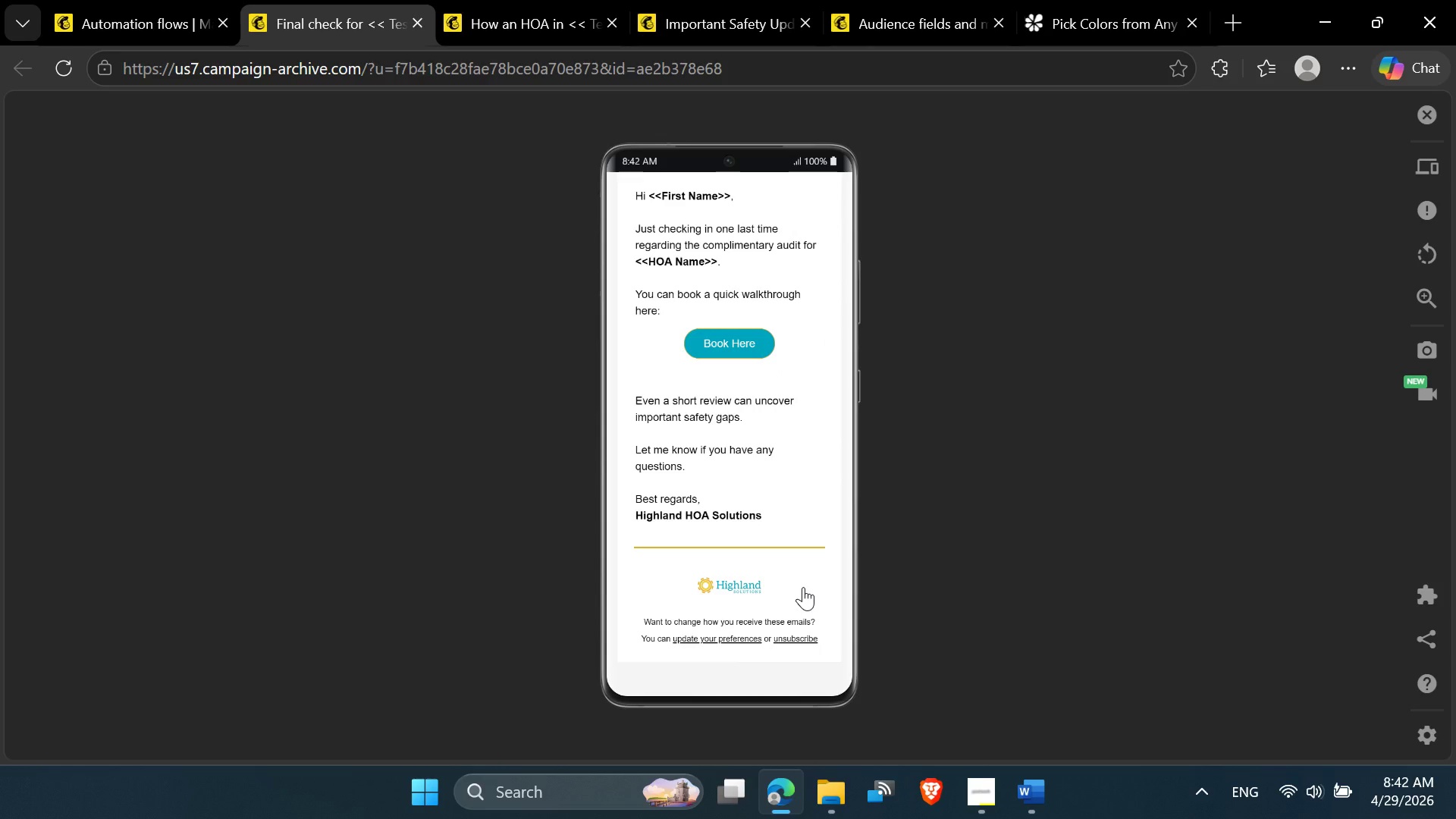 
scroll: coordinate [803, 587], scroll_direction: up, amount: 1.0
 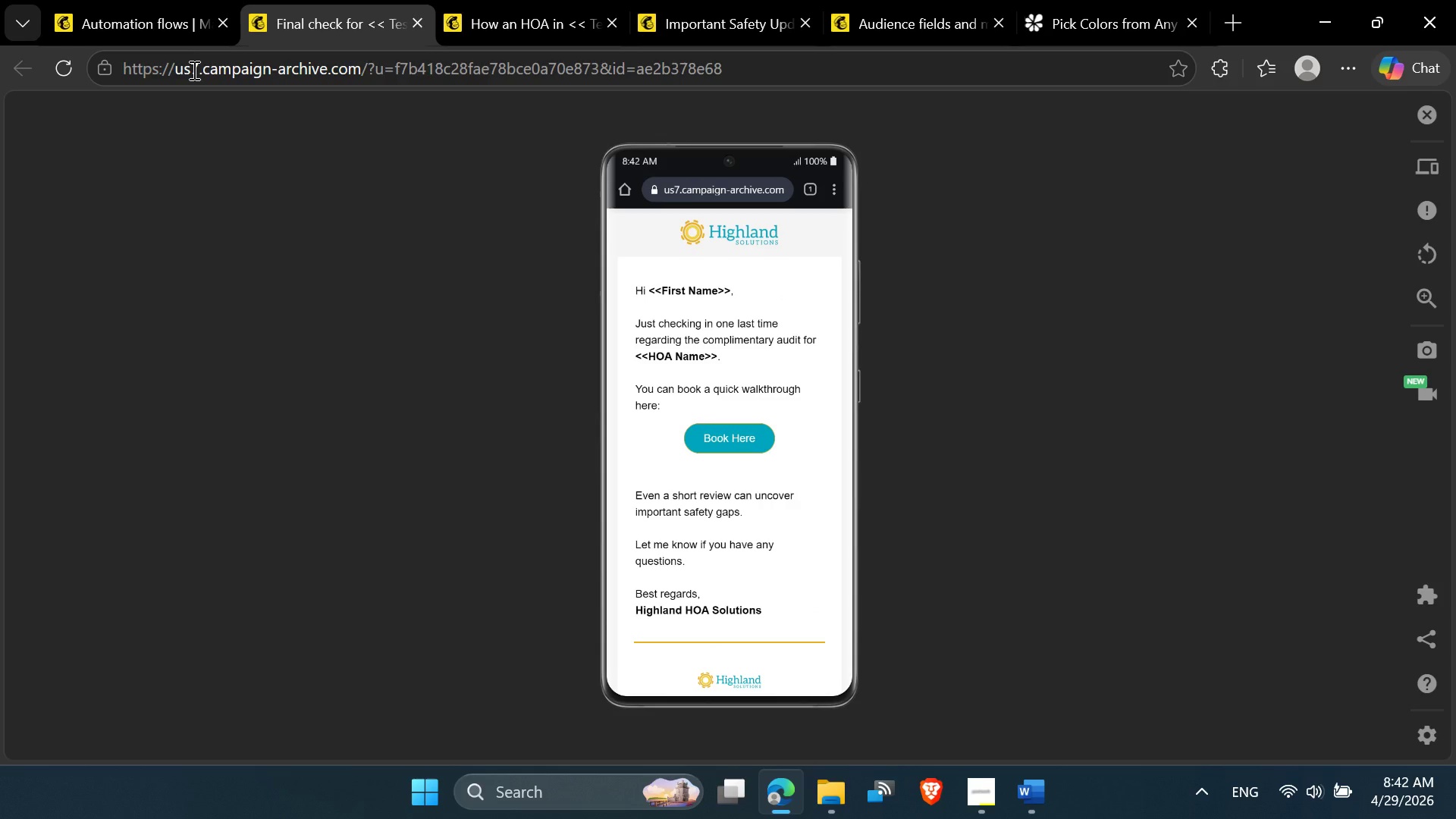 
left_click([147, 36])
 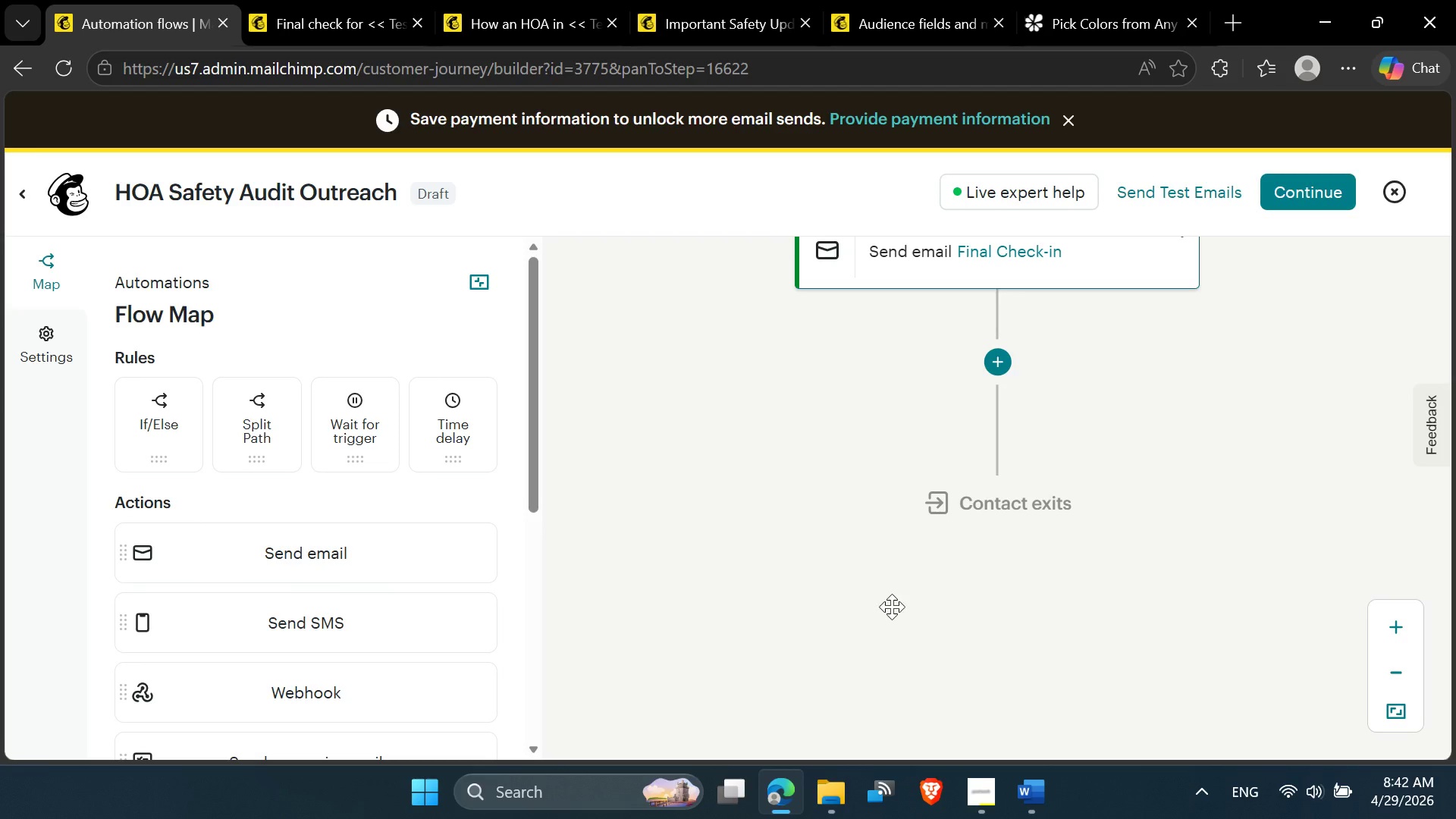 
scroll: coordinate [892, 607], scroll_direction: up, amount: 1.0
 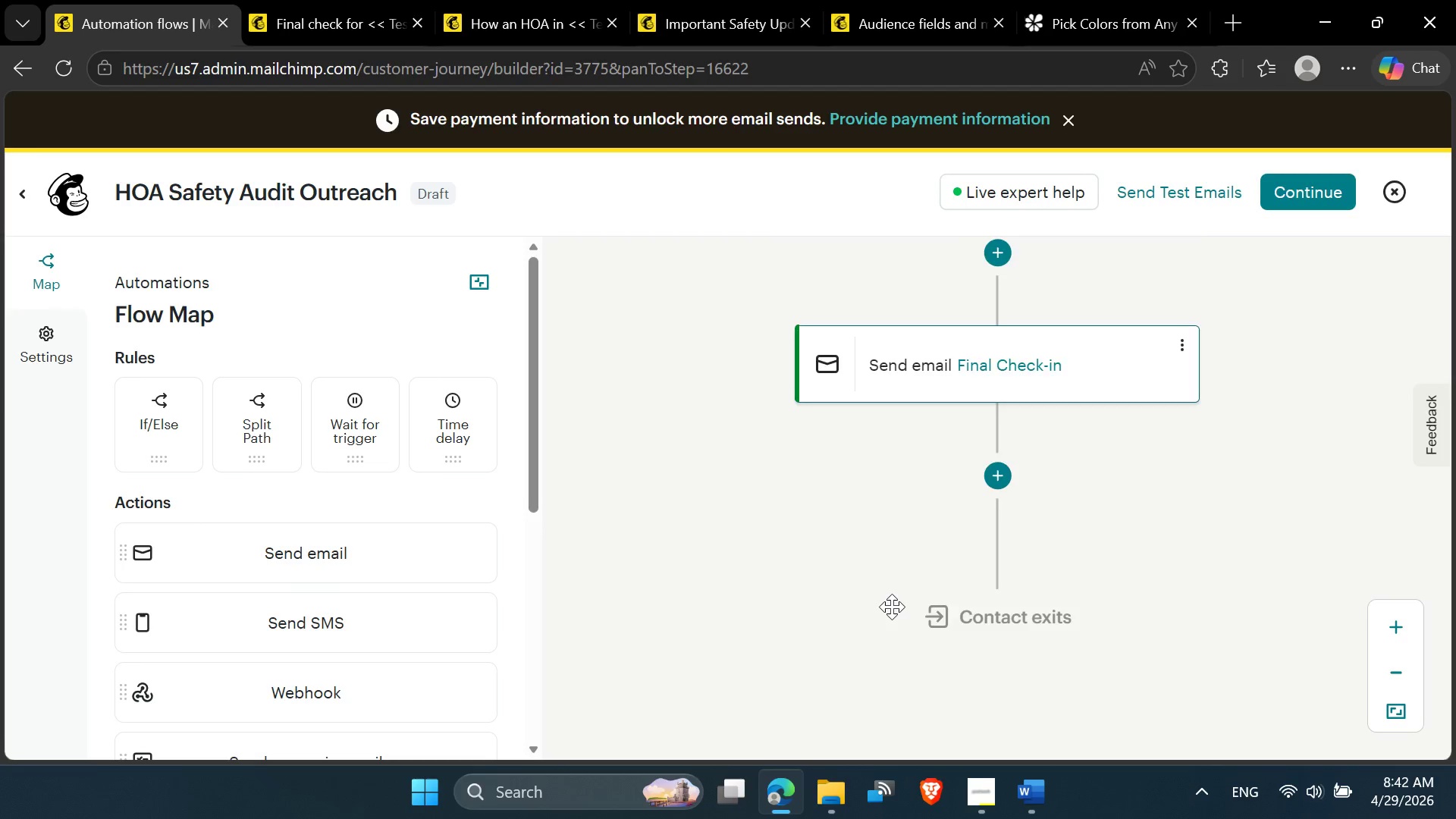 
scroll: coordinate [892, 607], scroll_direction: down, amount: 1.0
 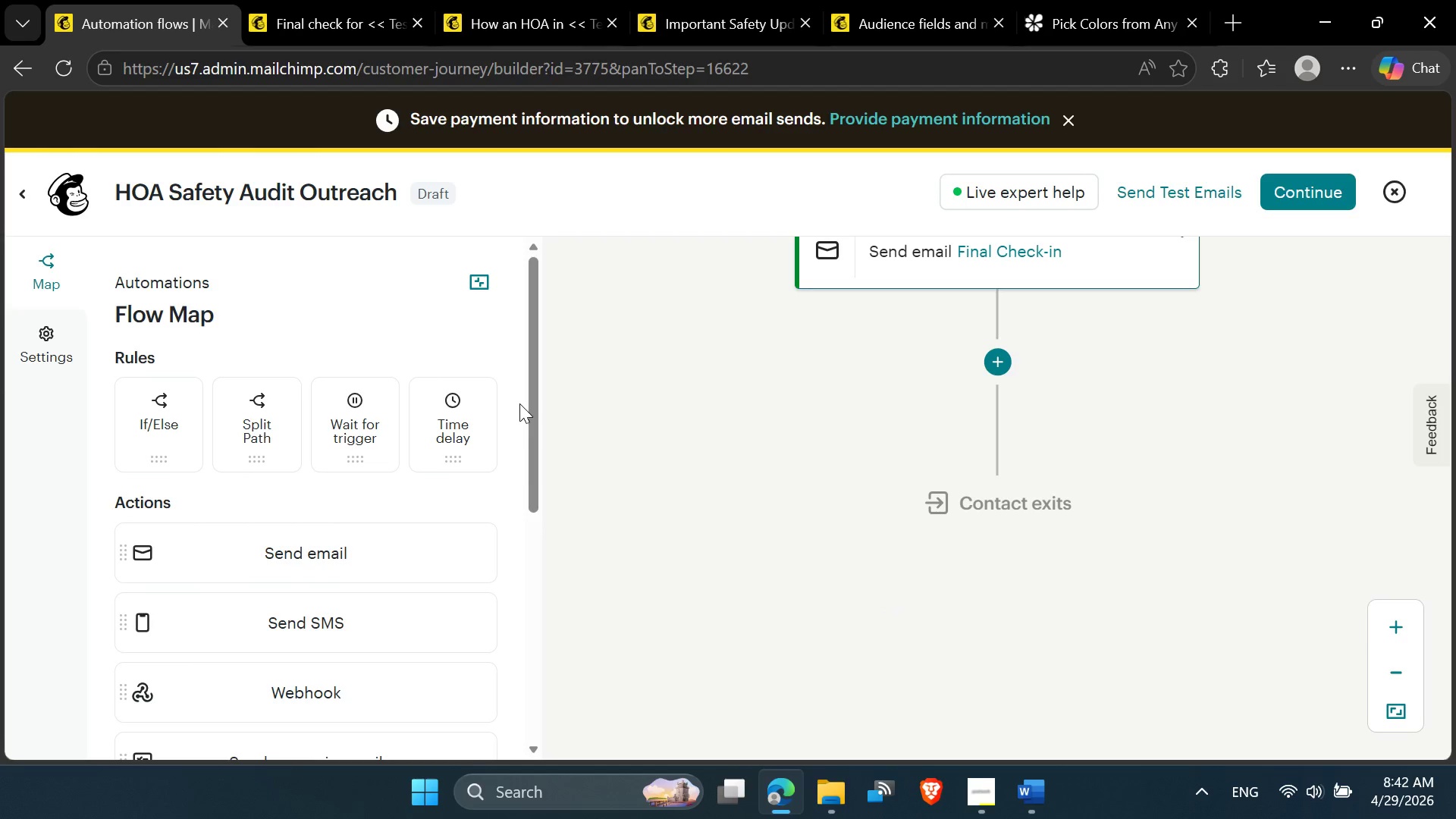 
left_click_drag(start_coordinate=[532, 390], to_coordinate=[551, 355])
 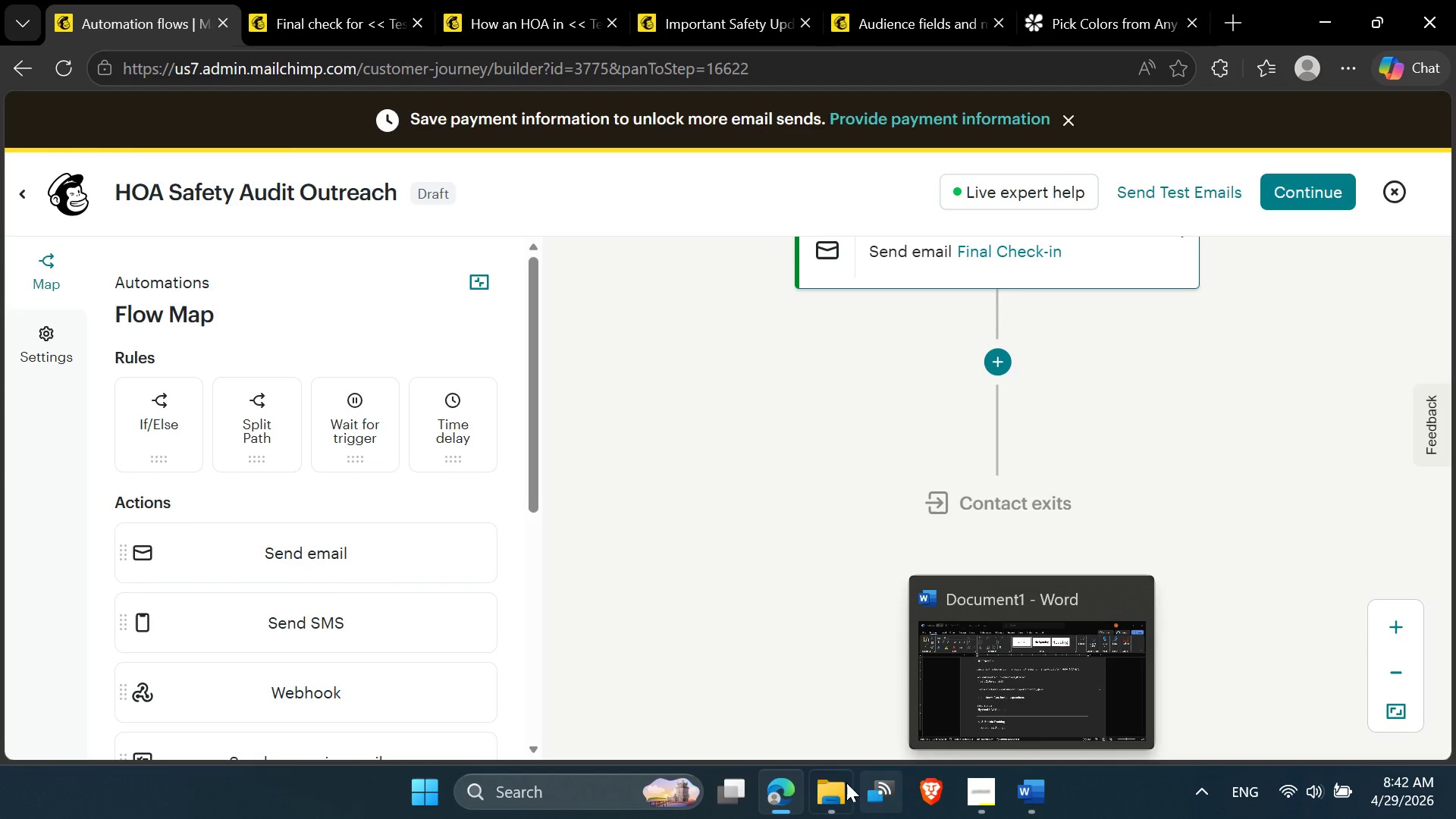 
left_click([969, 806])